 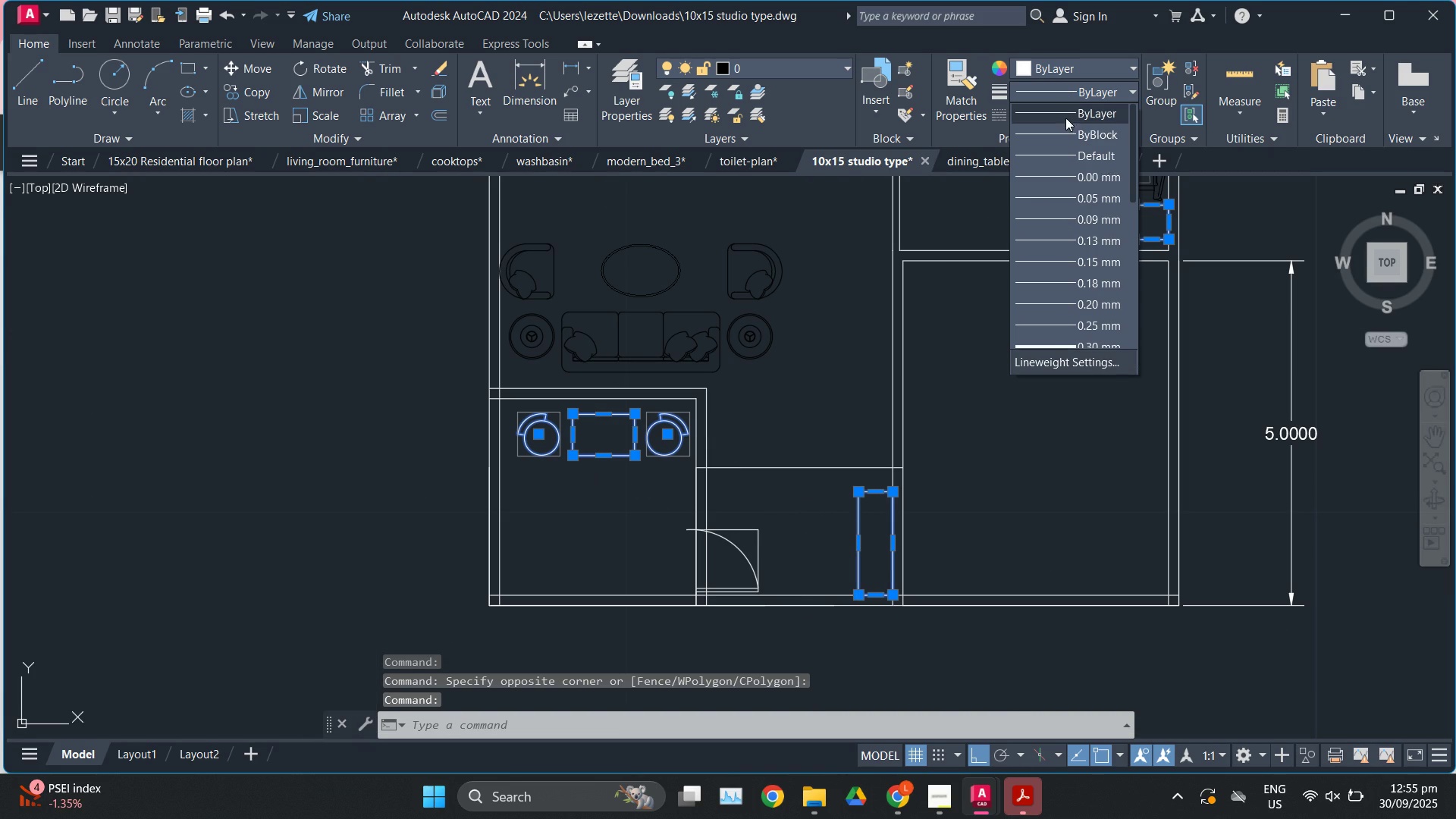 
left_click([1100, 202])
 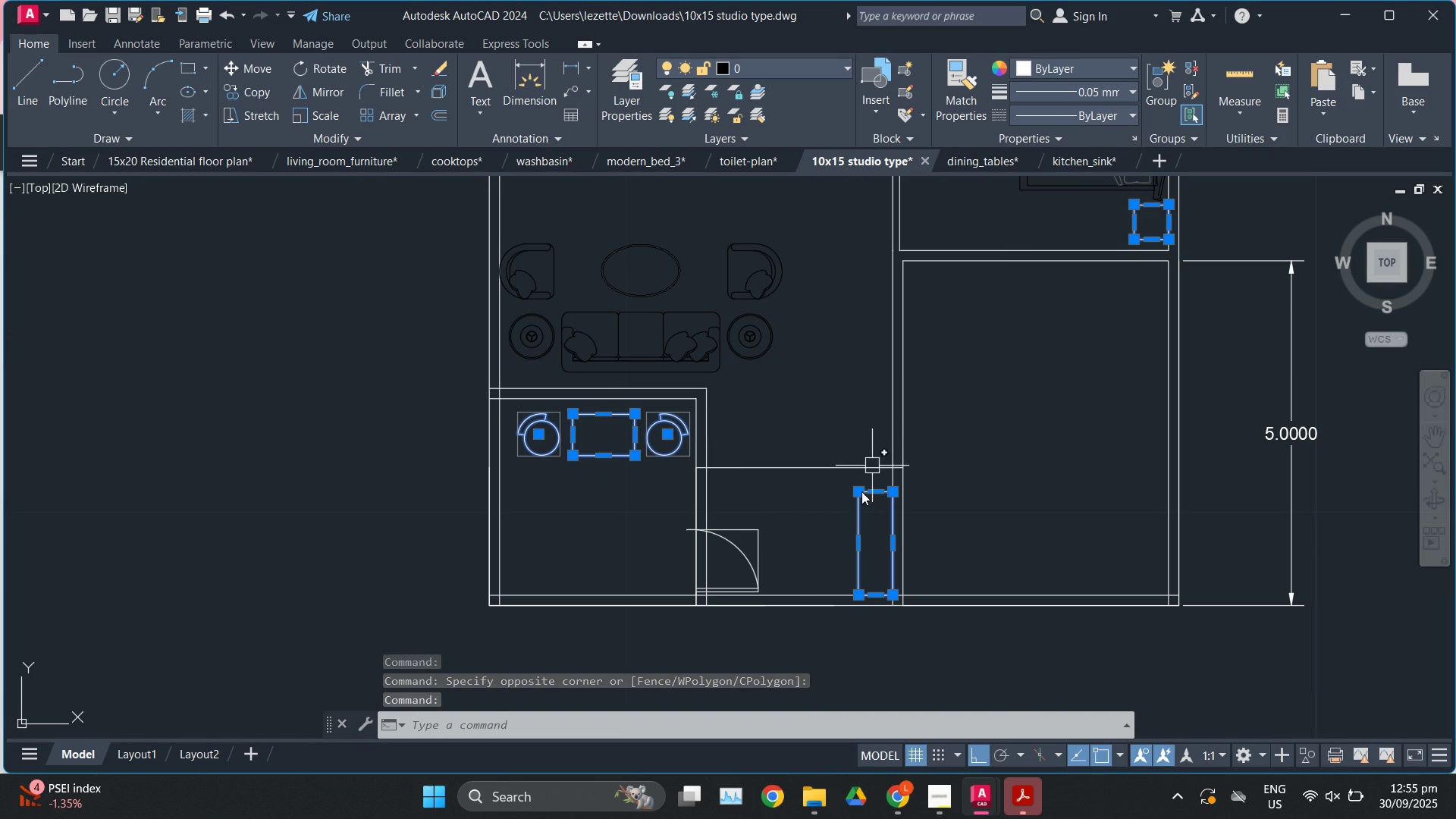 
key(Escape)
 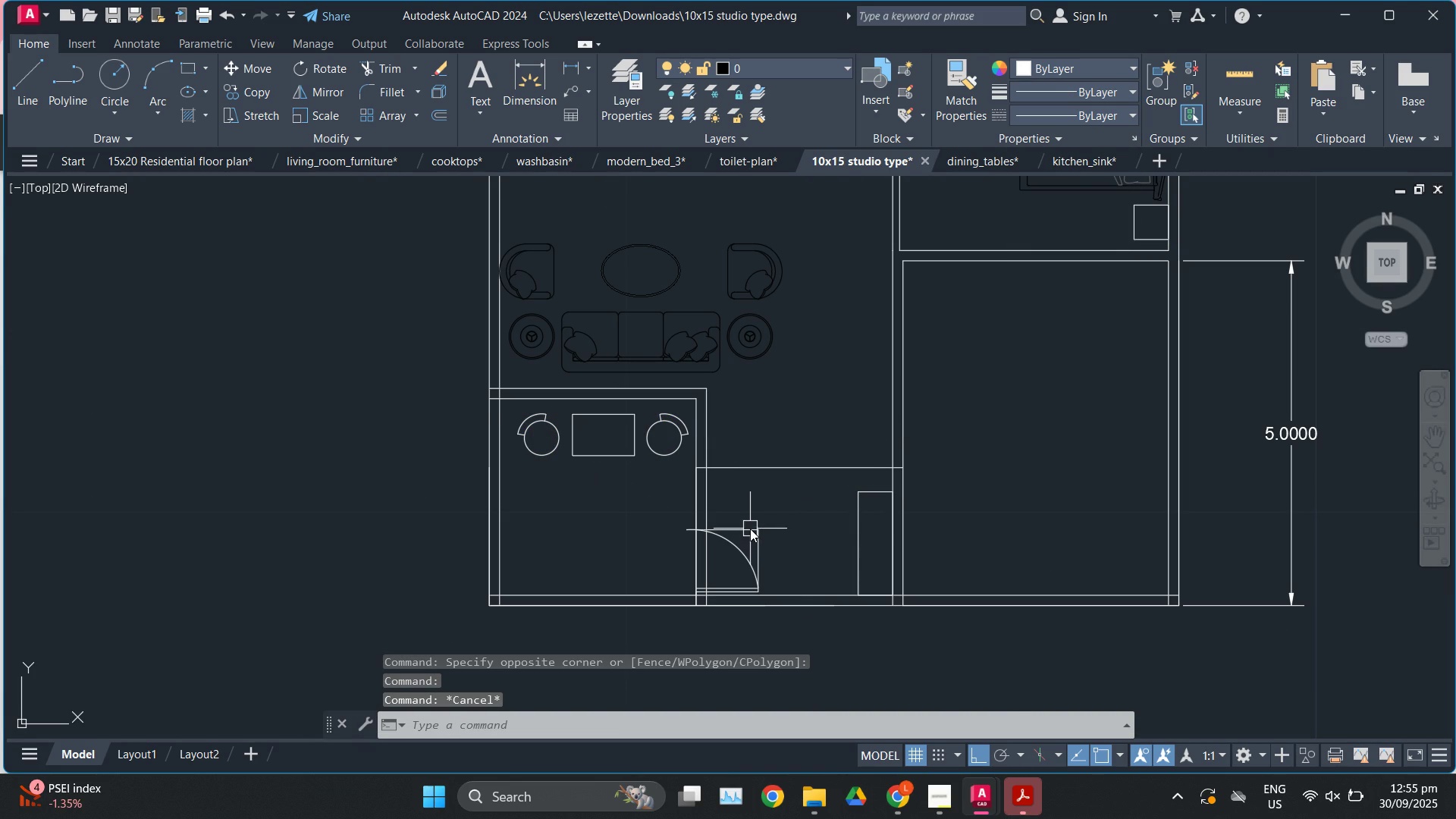 
scroll: coordinate [750, 529], scroll_direction: up, amount: 1.0
 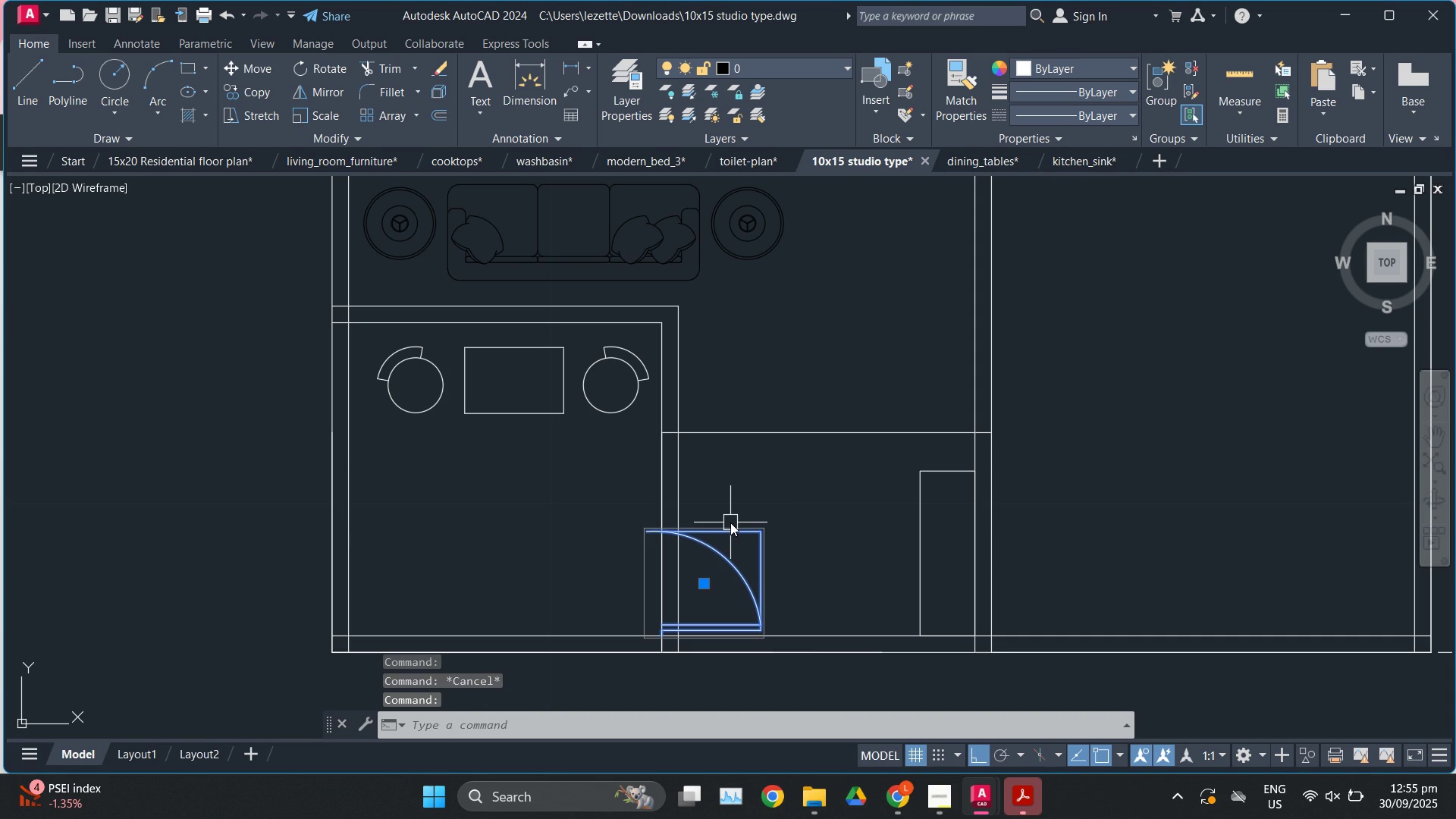 
type(un)
 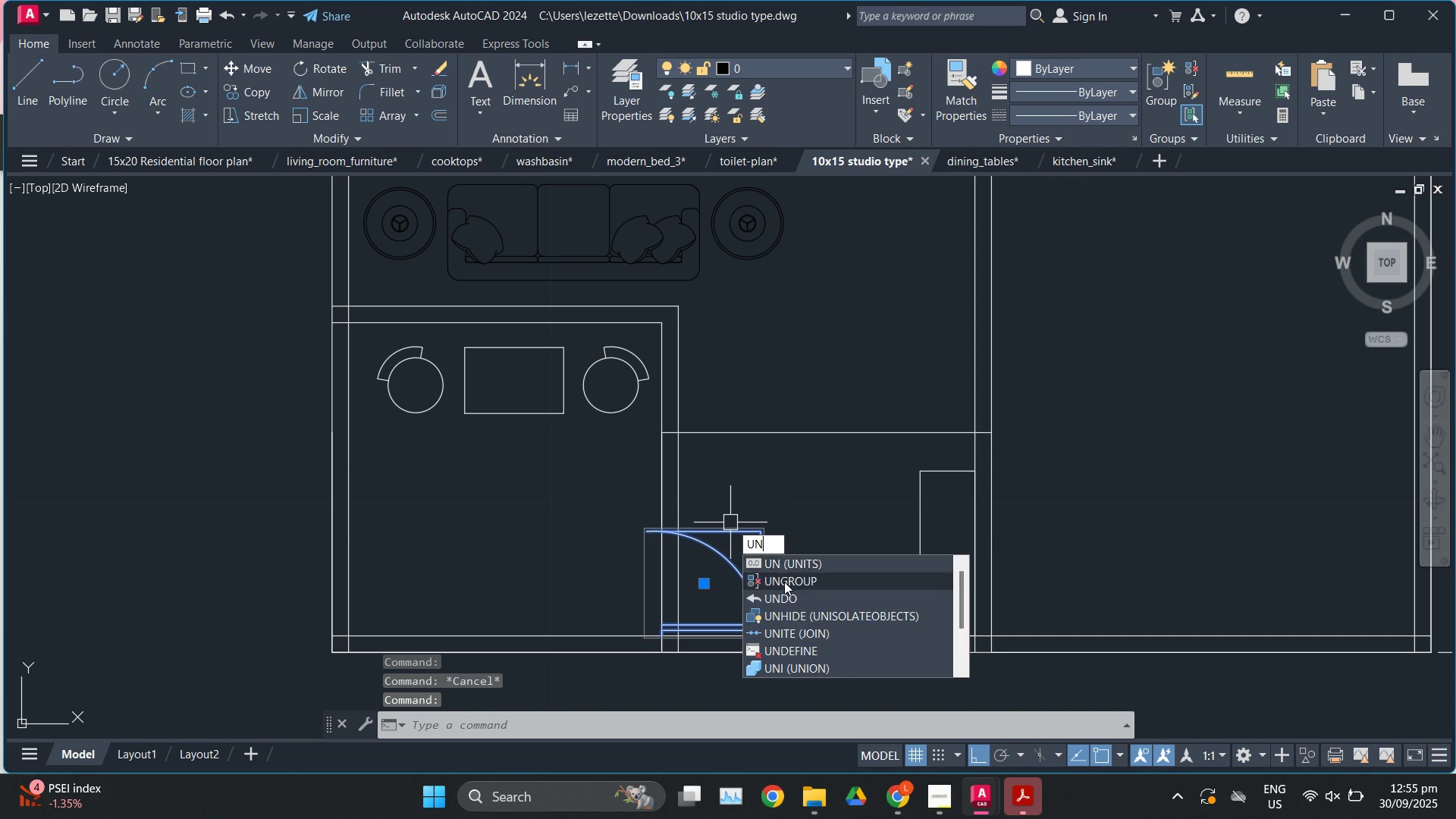 
left_click([784, 582])